 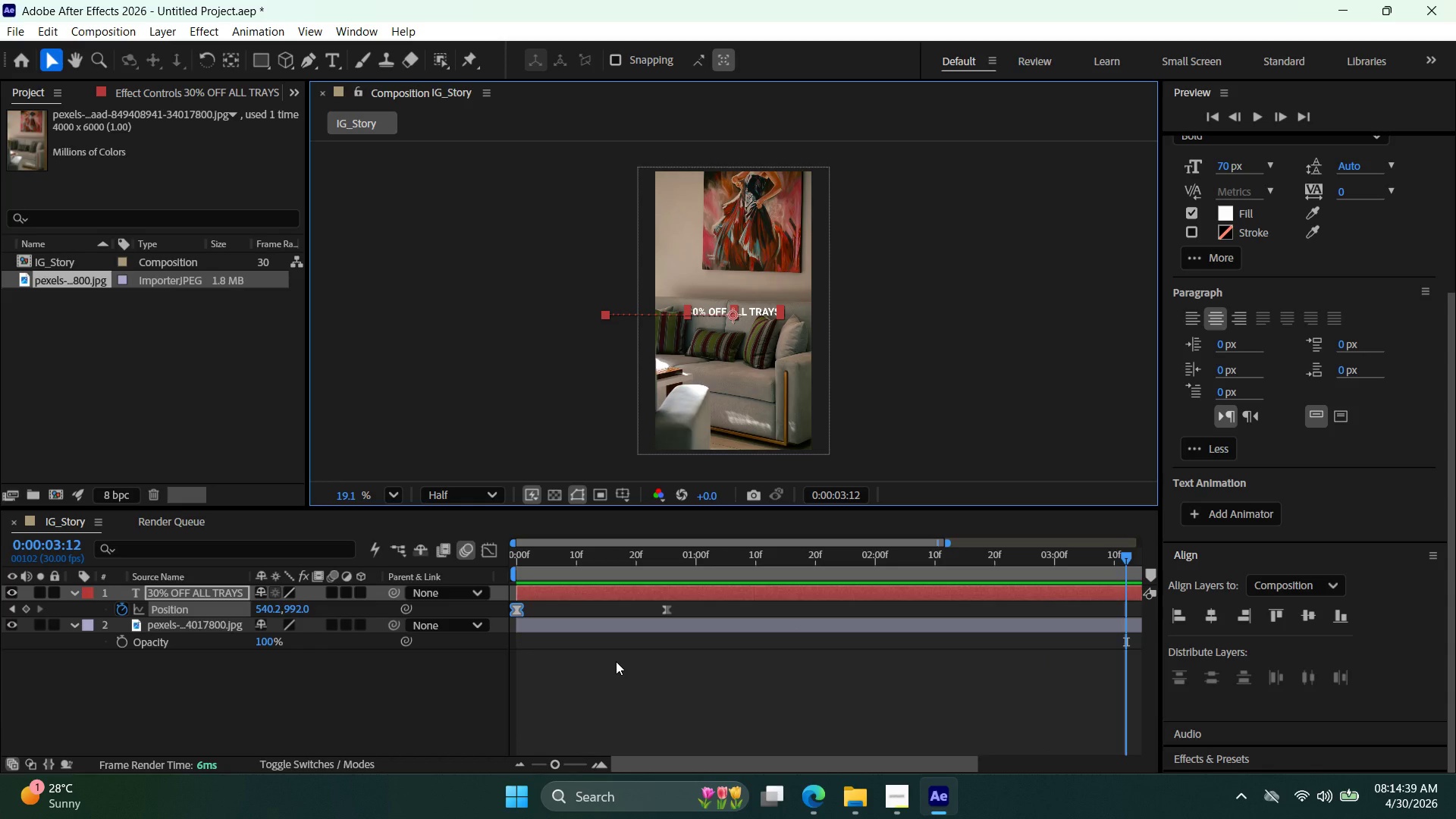 
left_click([12, 31])
 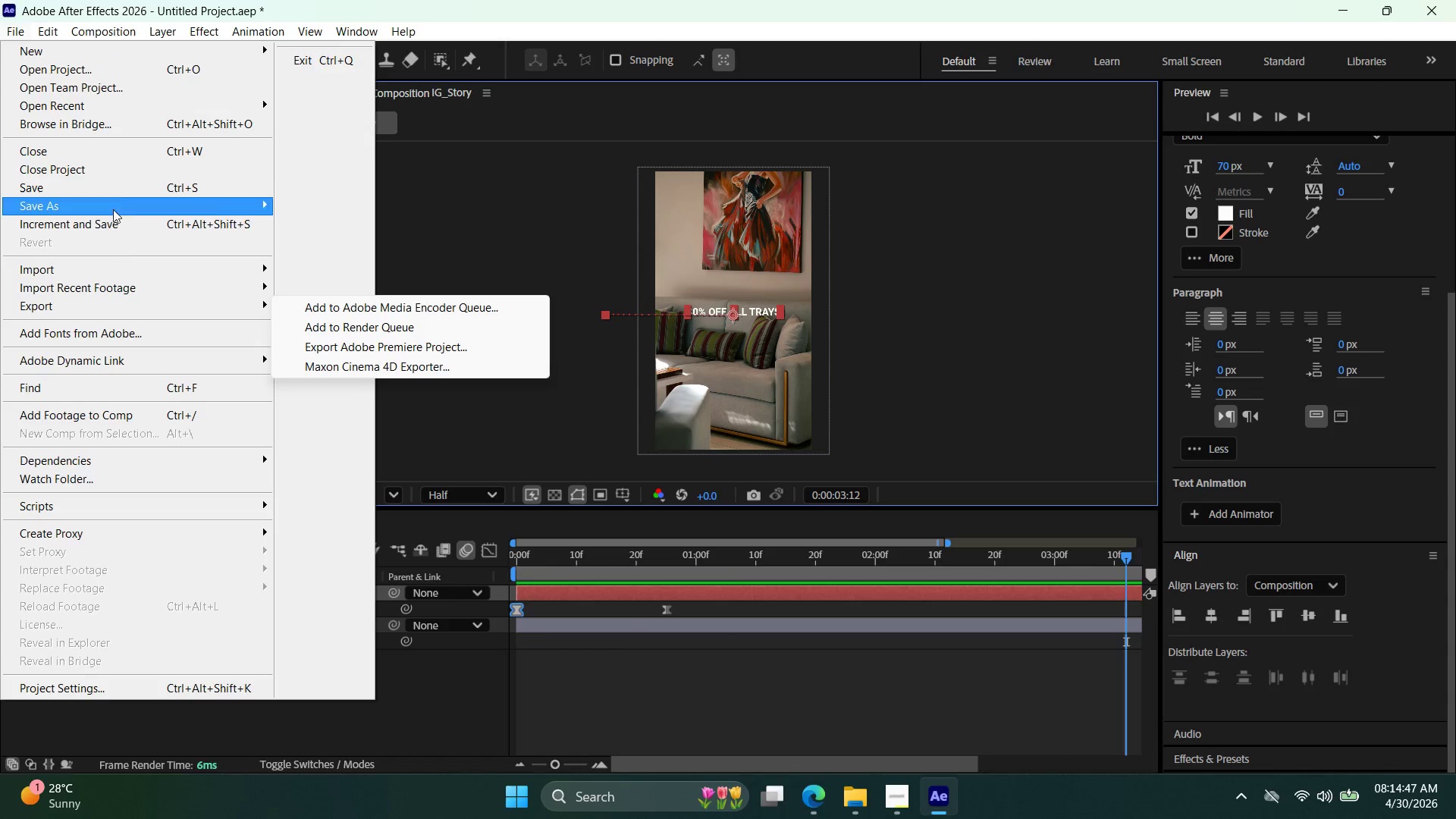 
left_click([108, 214])
 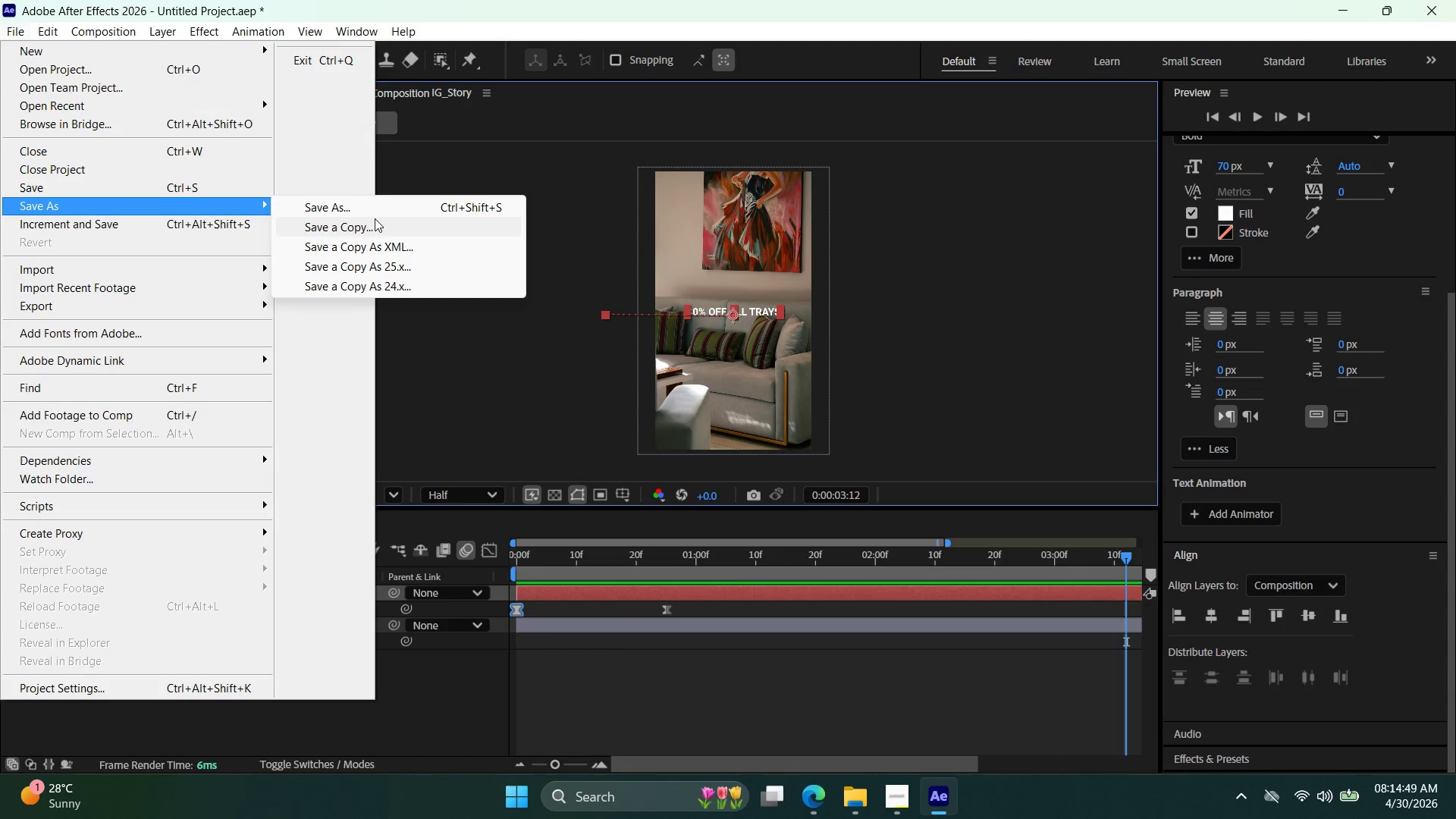 
left_click([381, 209])
 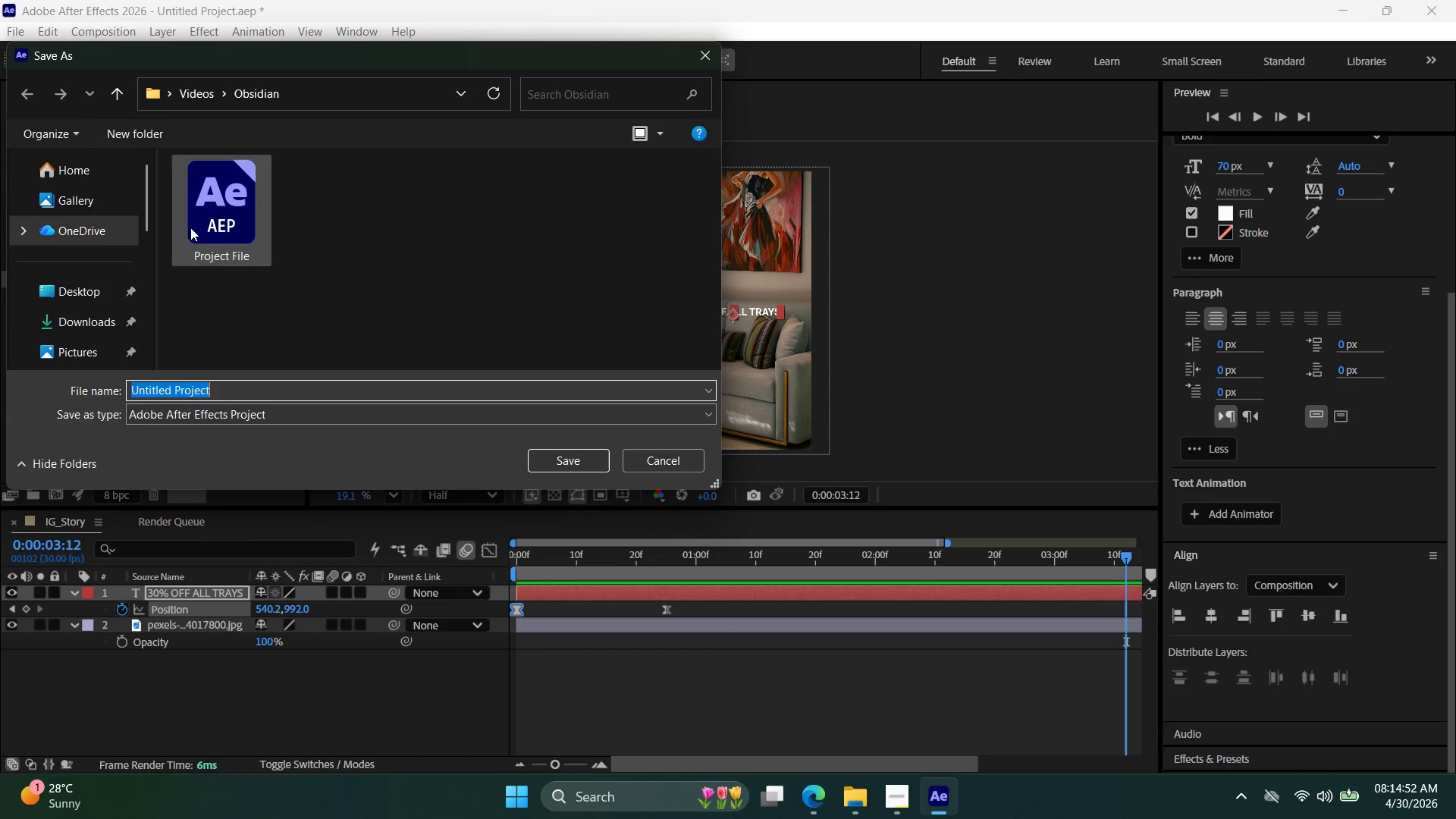 
left_click([82, 296])
 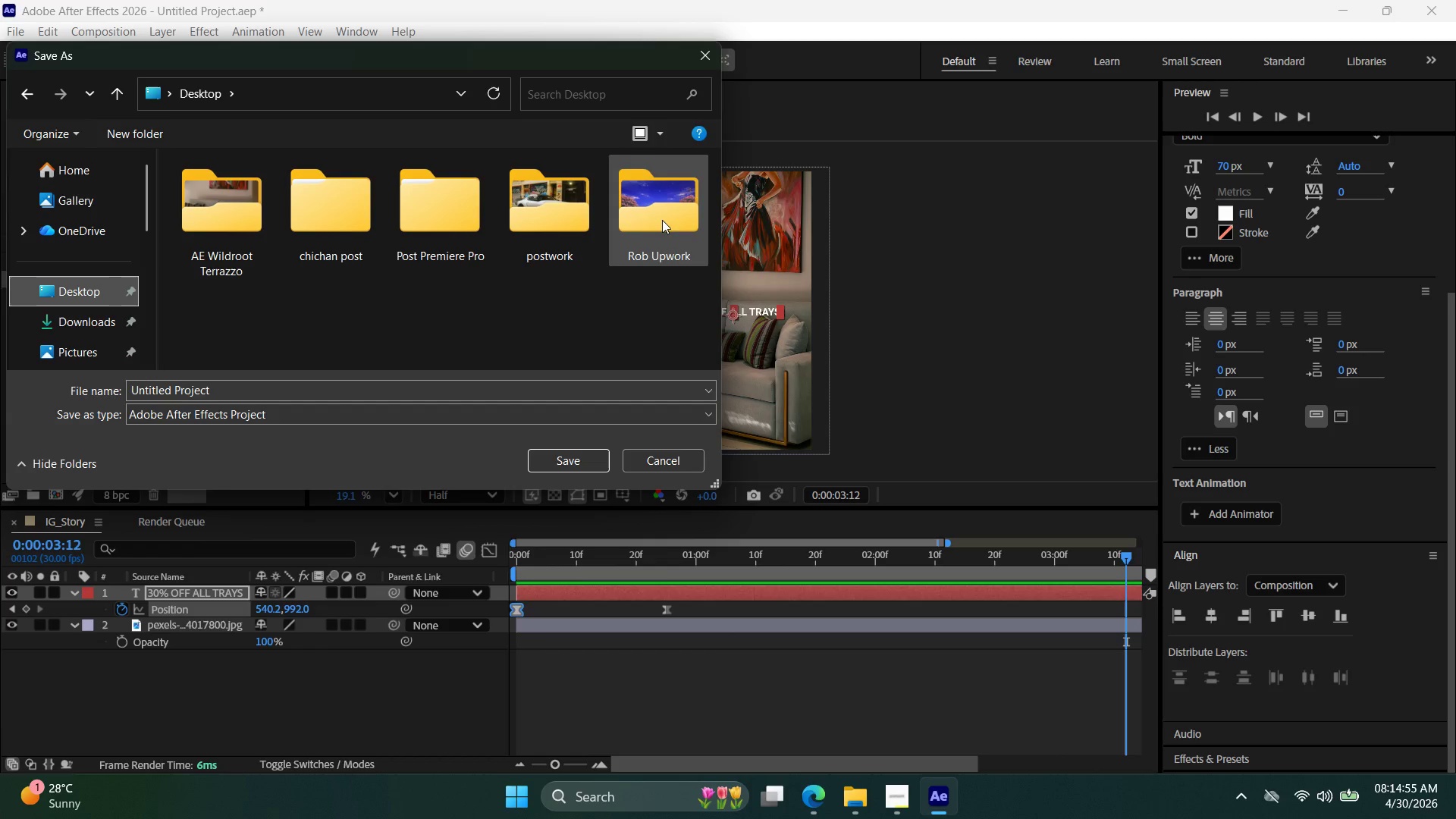 
double_click([239, 237])